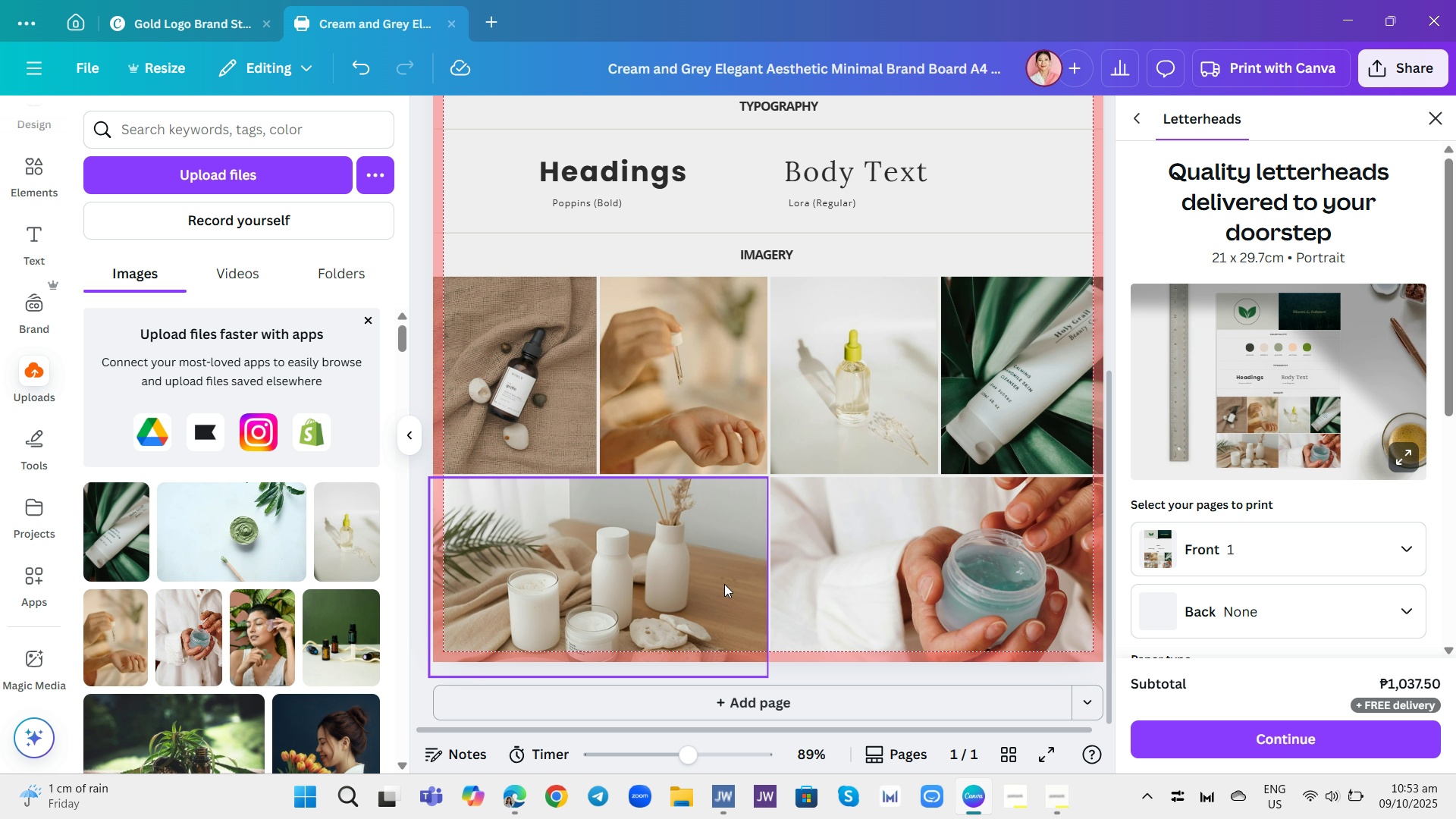 
wait(5.67)
 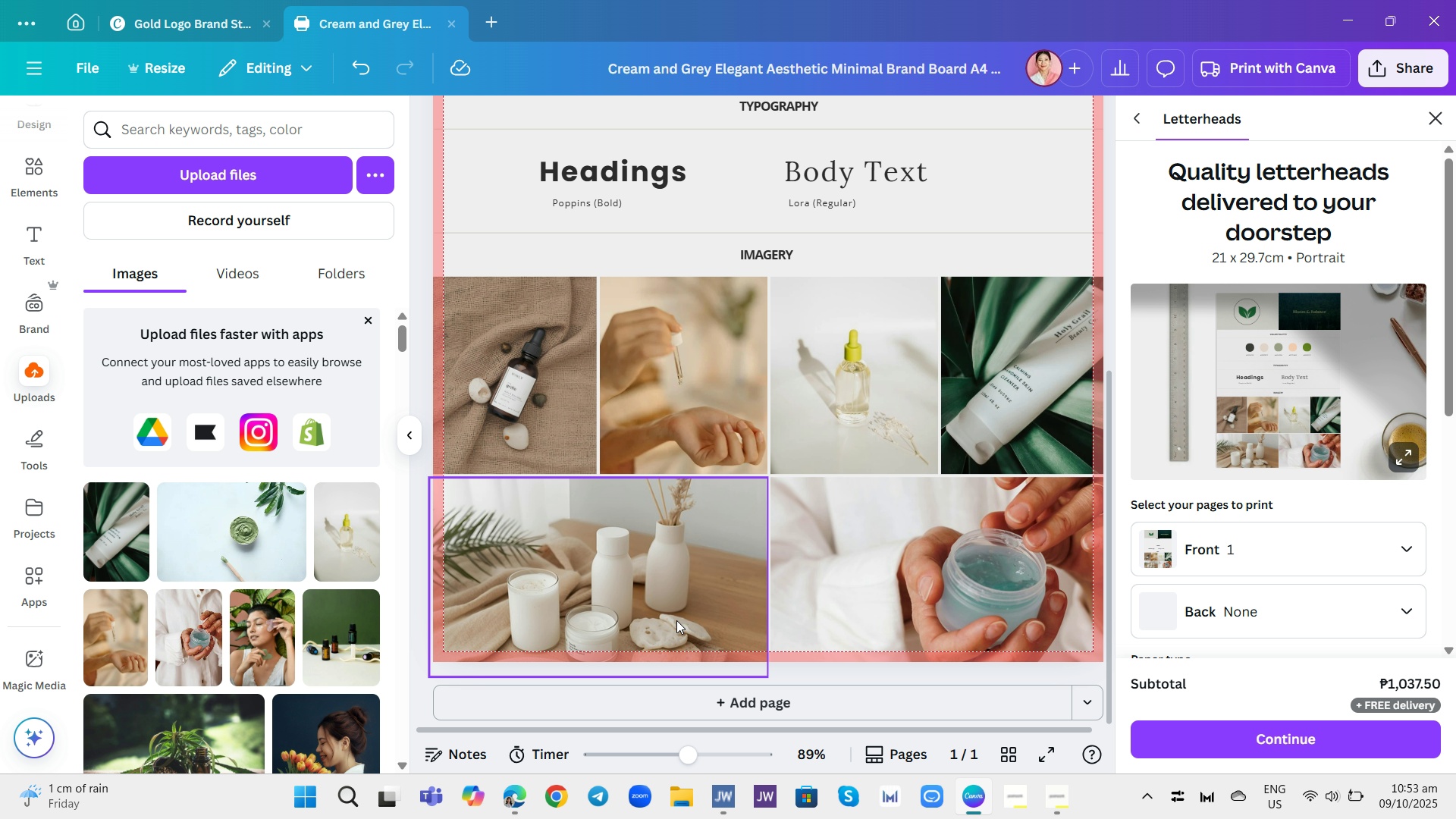 
left_click([1013, 393])
 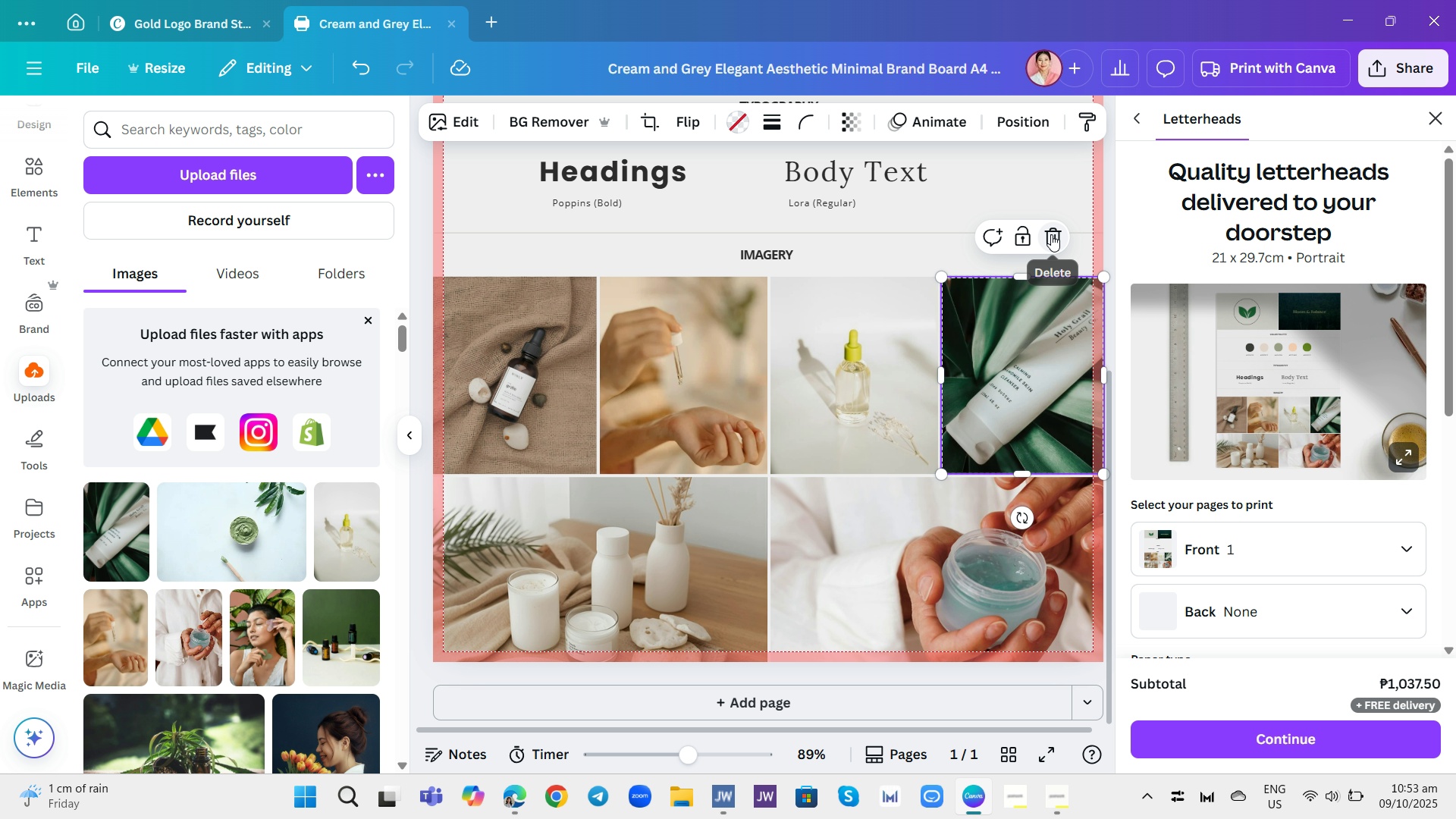 
left_click([1051, 234])
 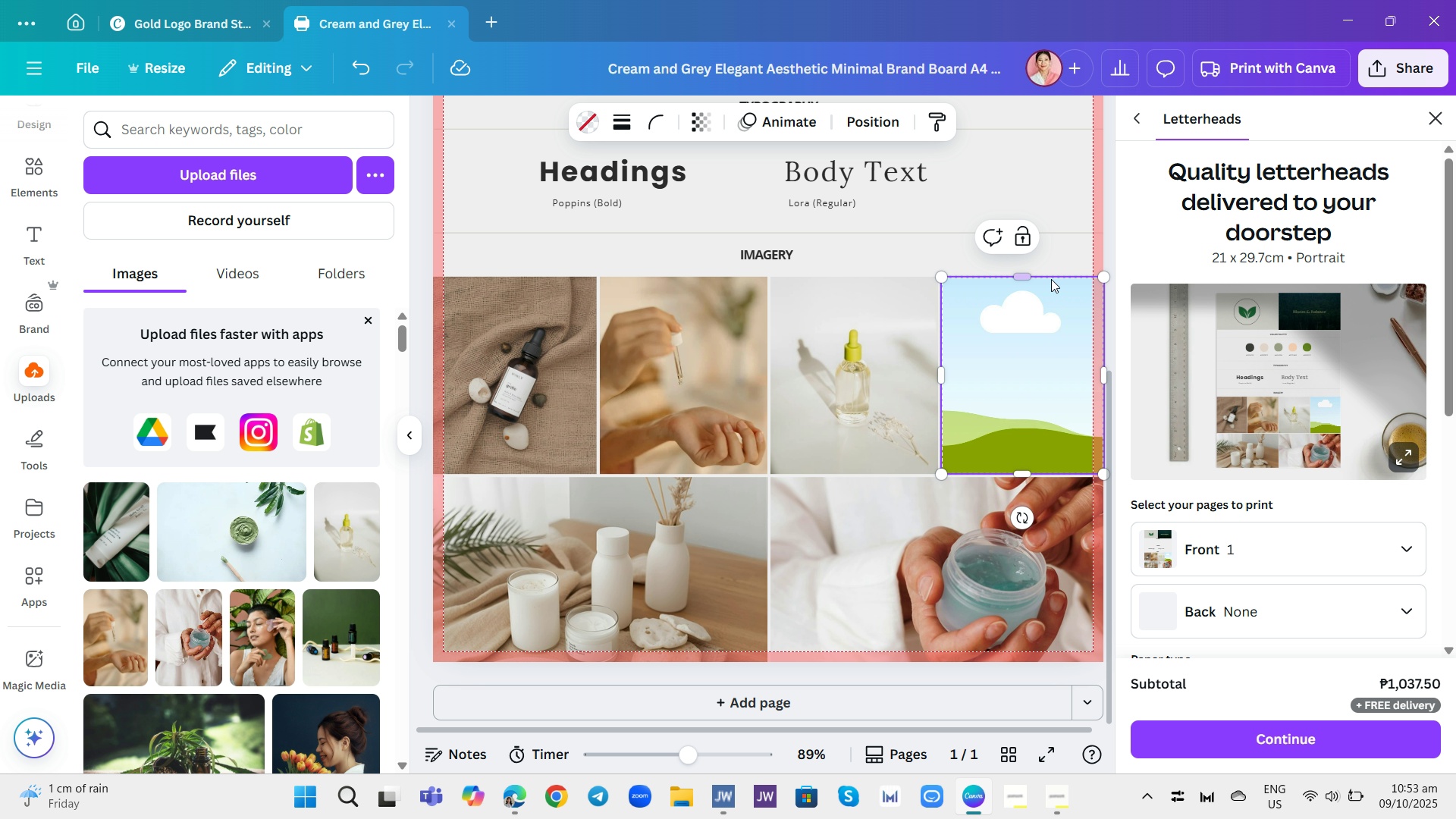 
left_click([1051, 279])
 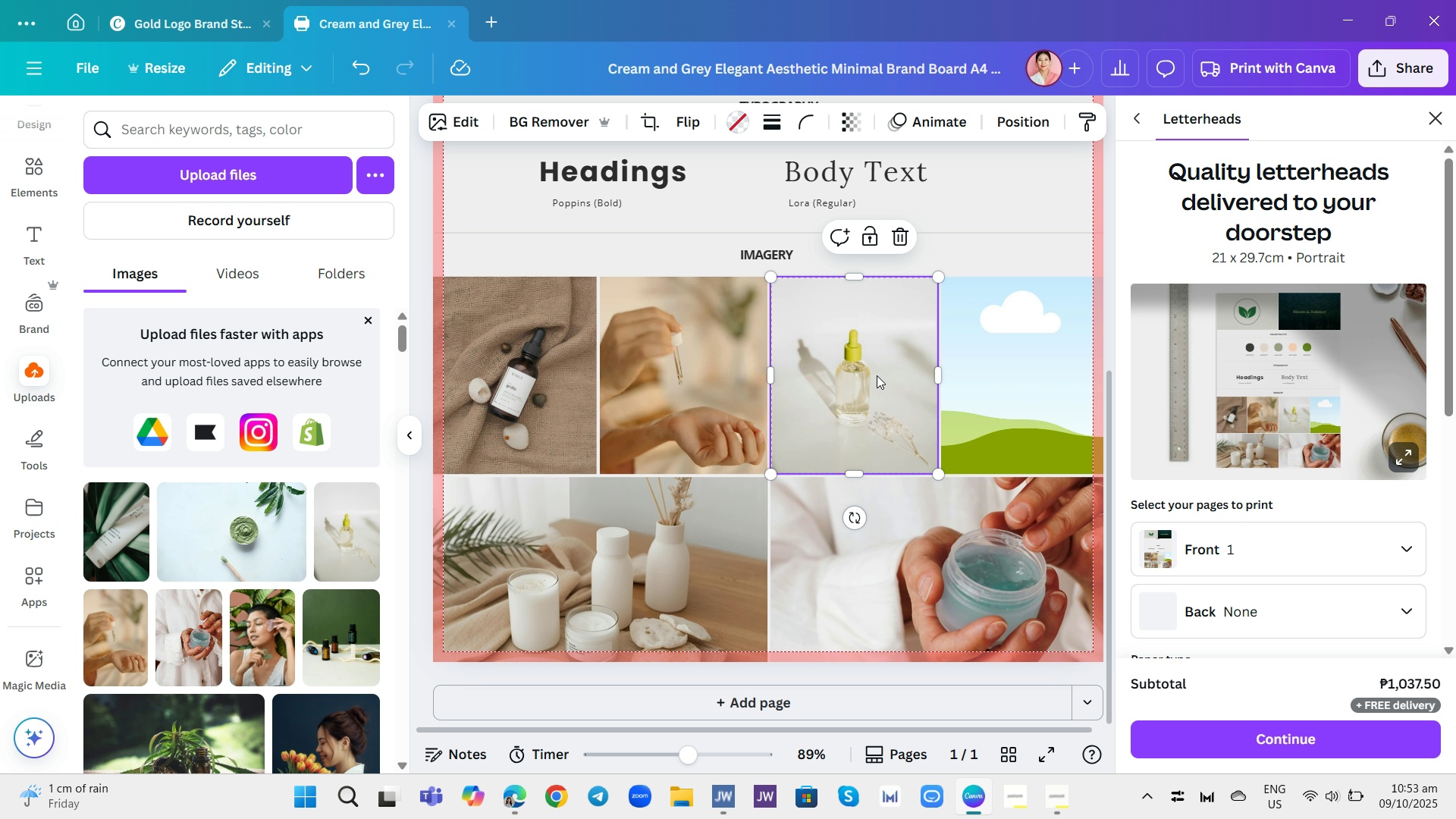 
left_click([877, 375])
 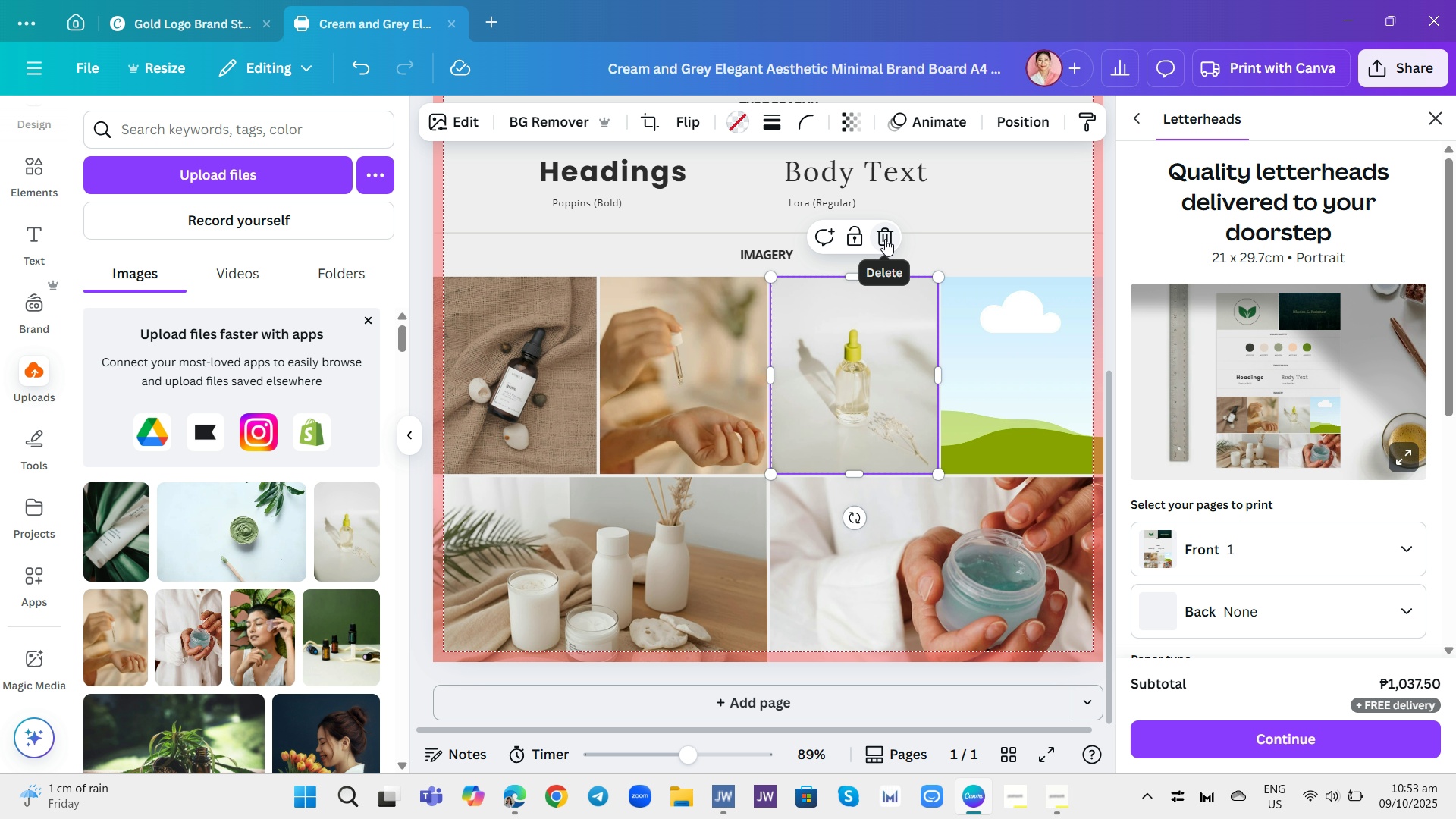 
left_click([883, 237])
 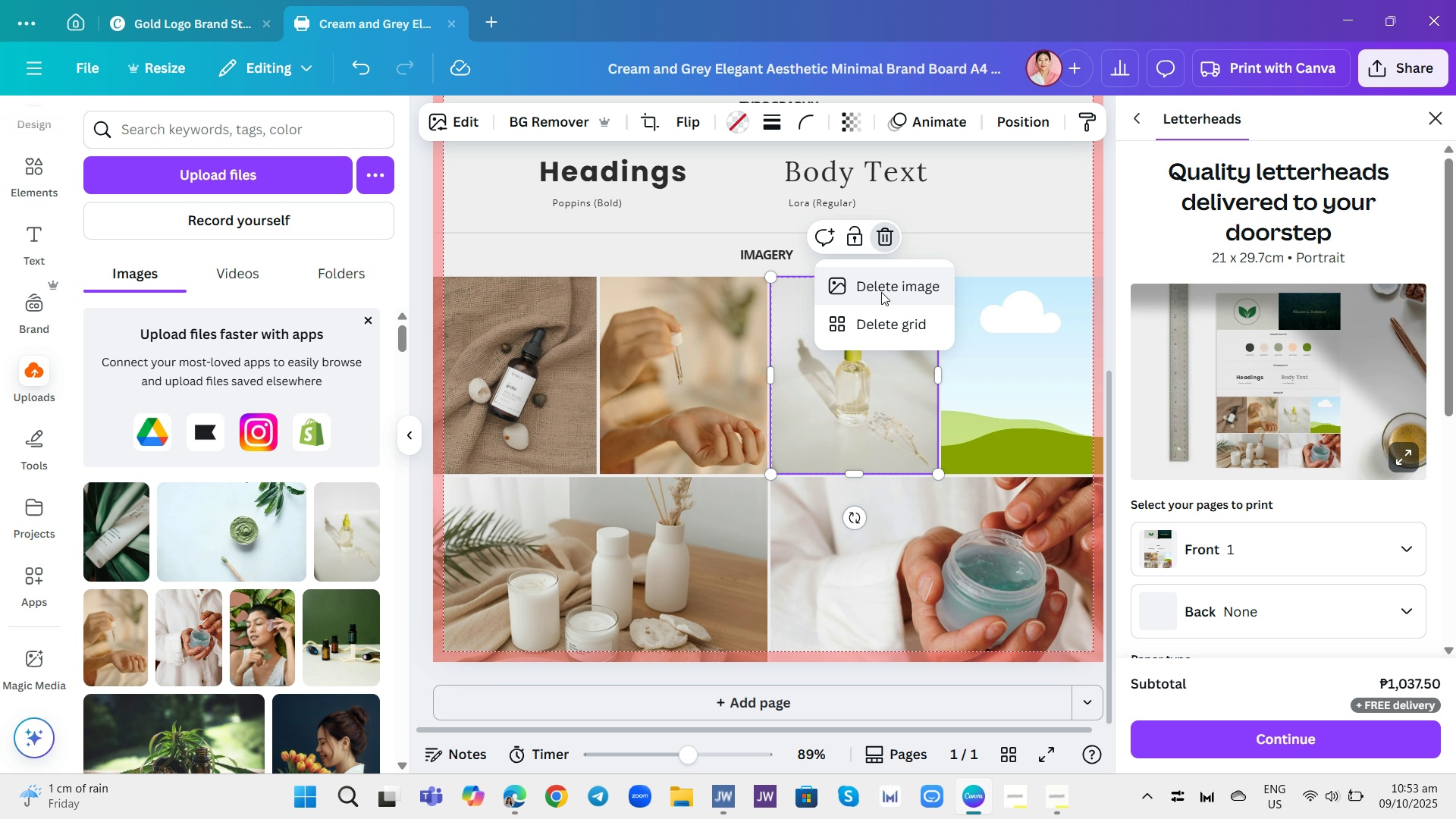 
left_click([881, 292])
 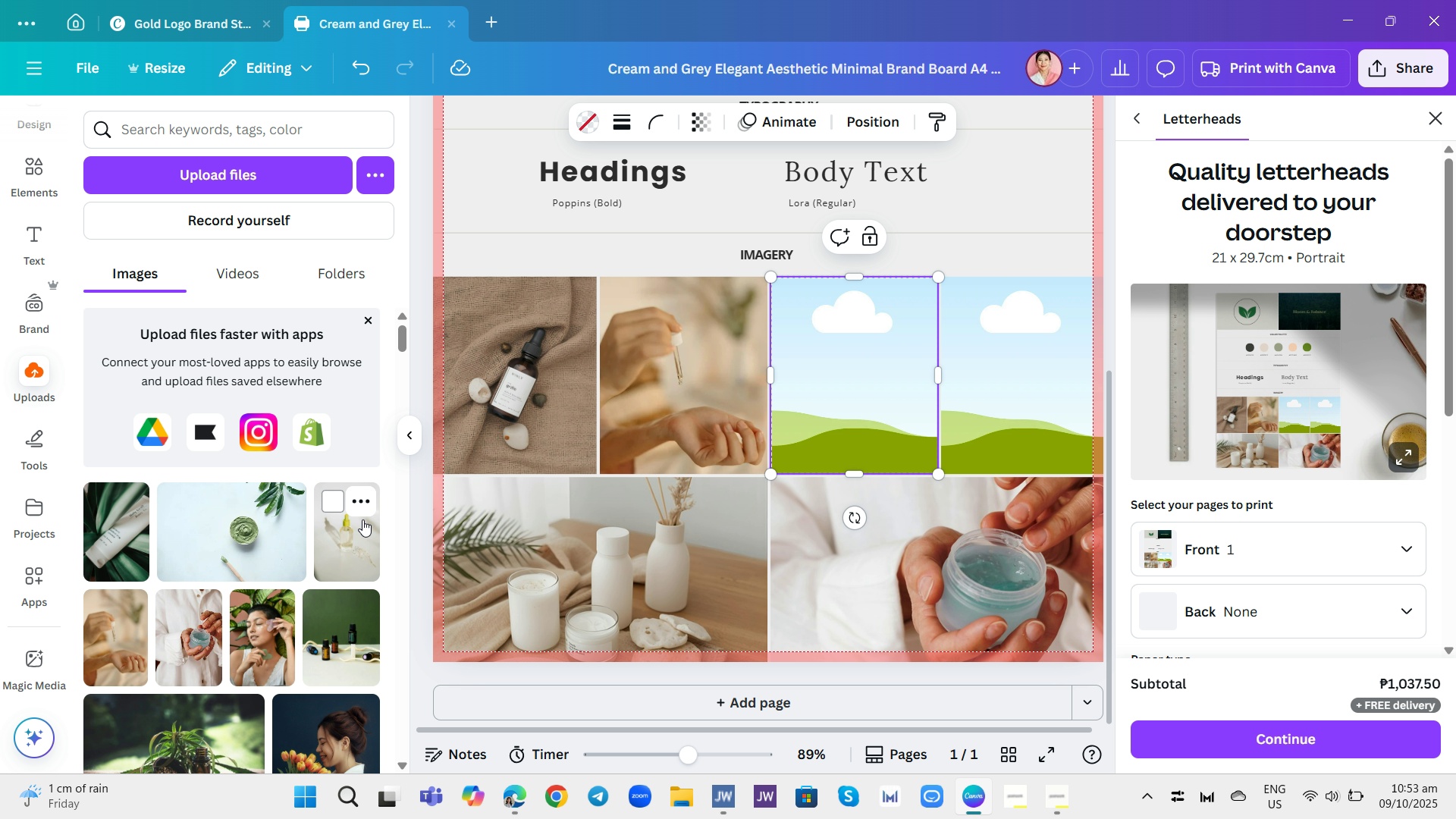 
left_click([362, 519])
 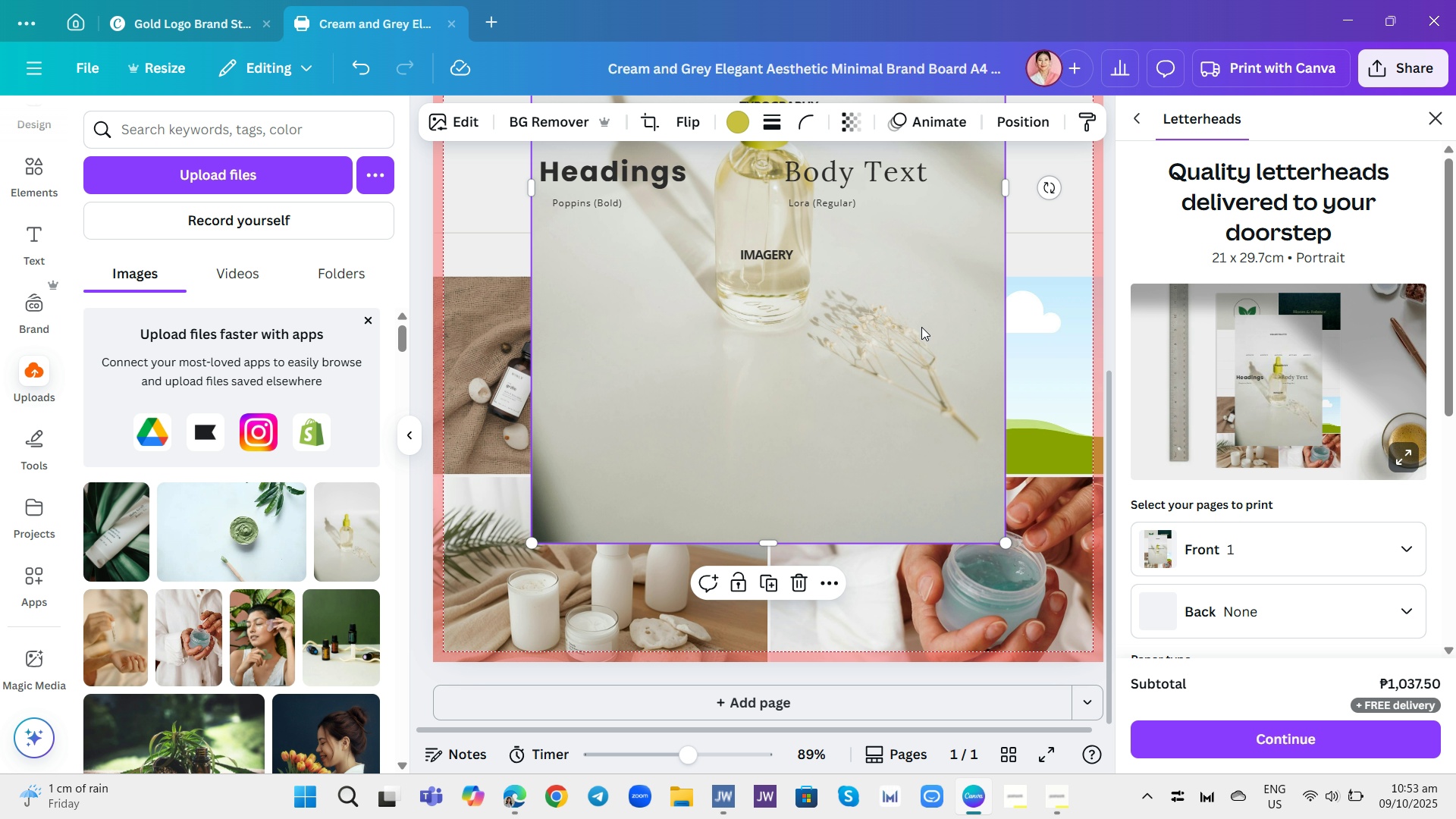 
left_click_drag(start_coordinate=[866, 309], to_coordinate=[1021, 394])
 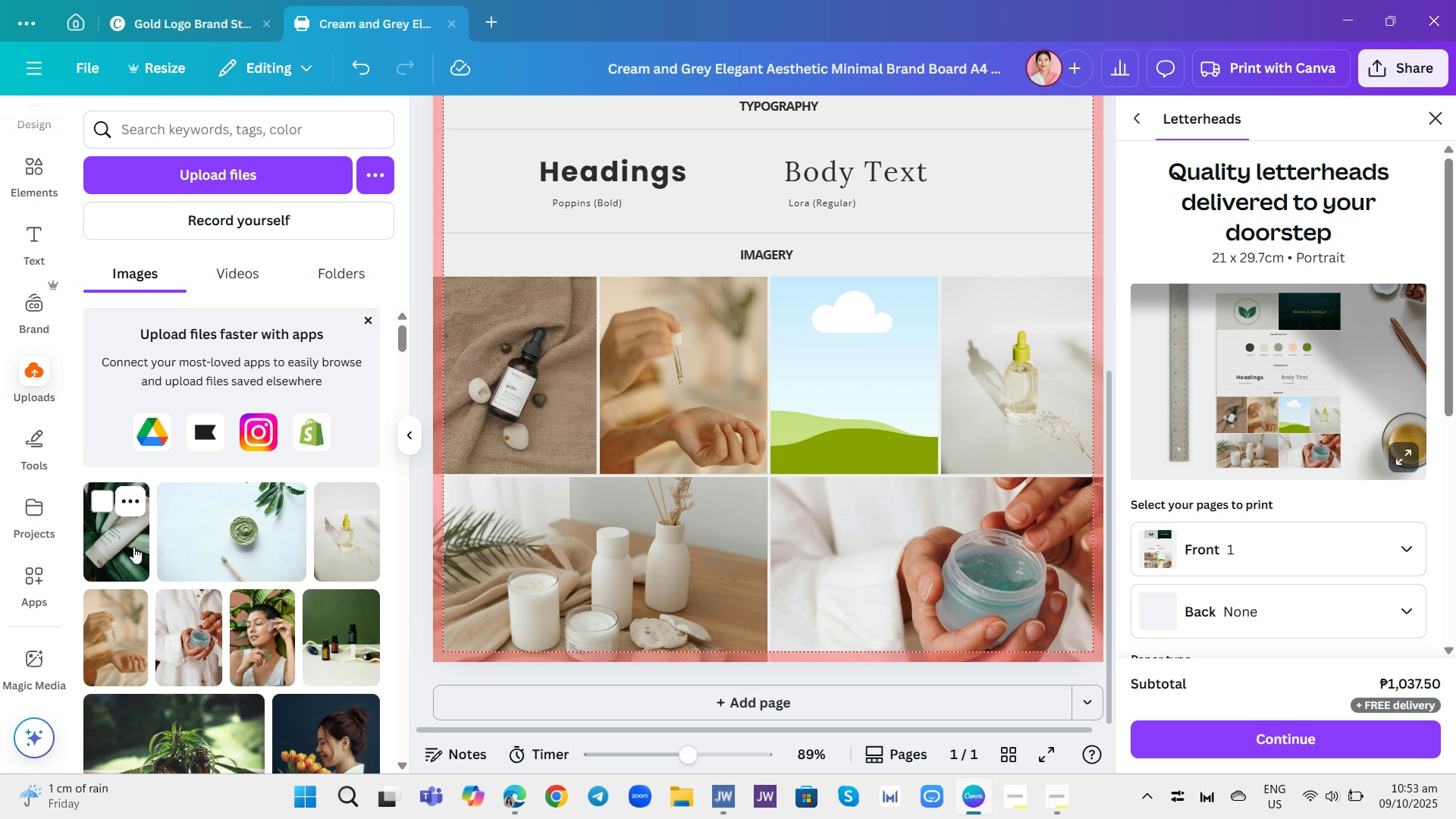 
left_click([130, 545])
 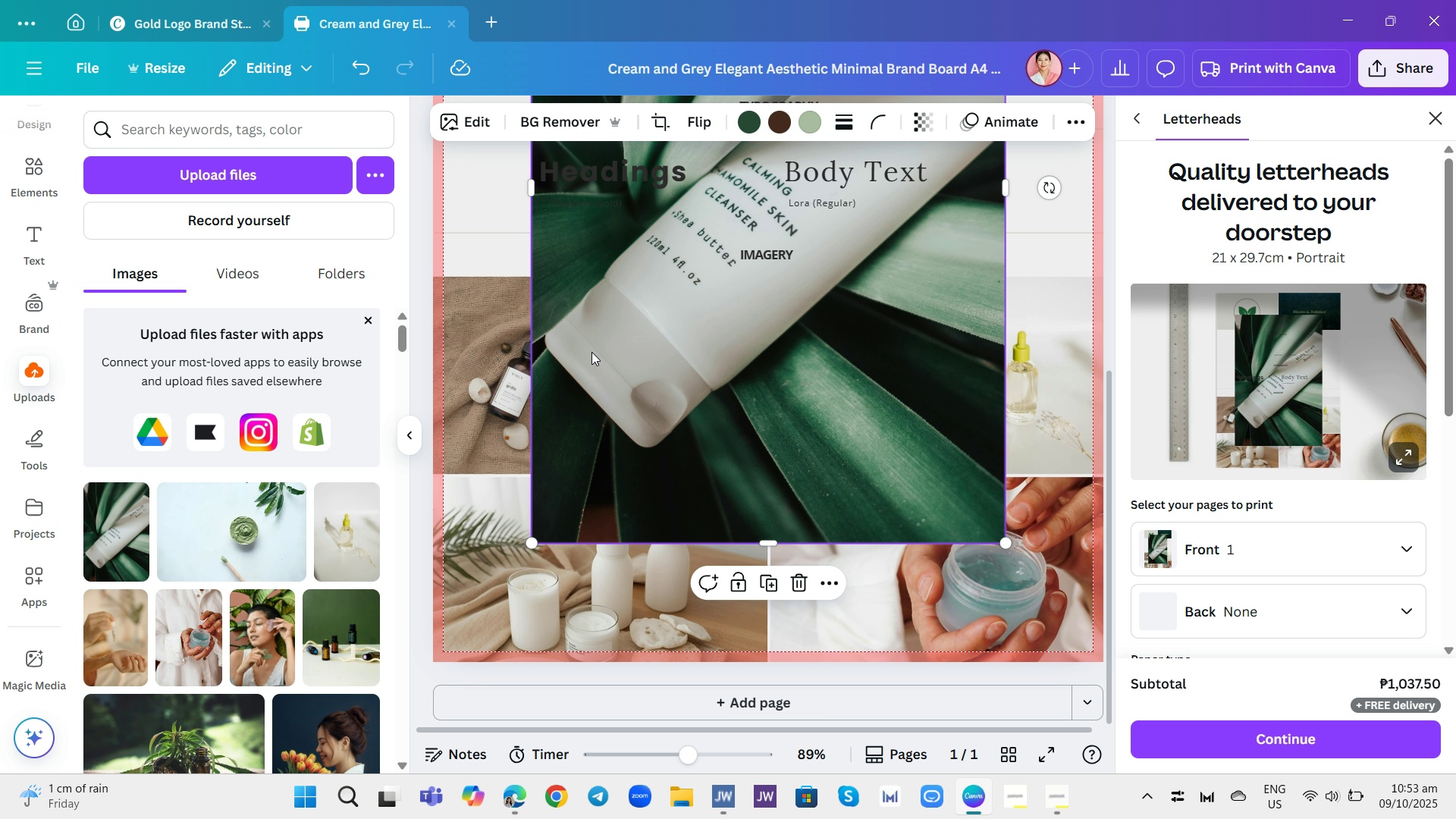 
left_click_drag(start_coordinate=[597, 347], to_coordinate=[823, 425])
 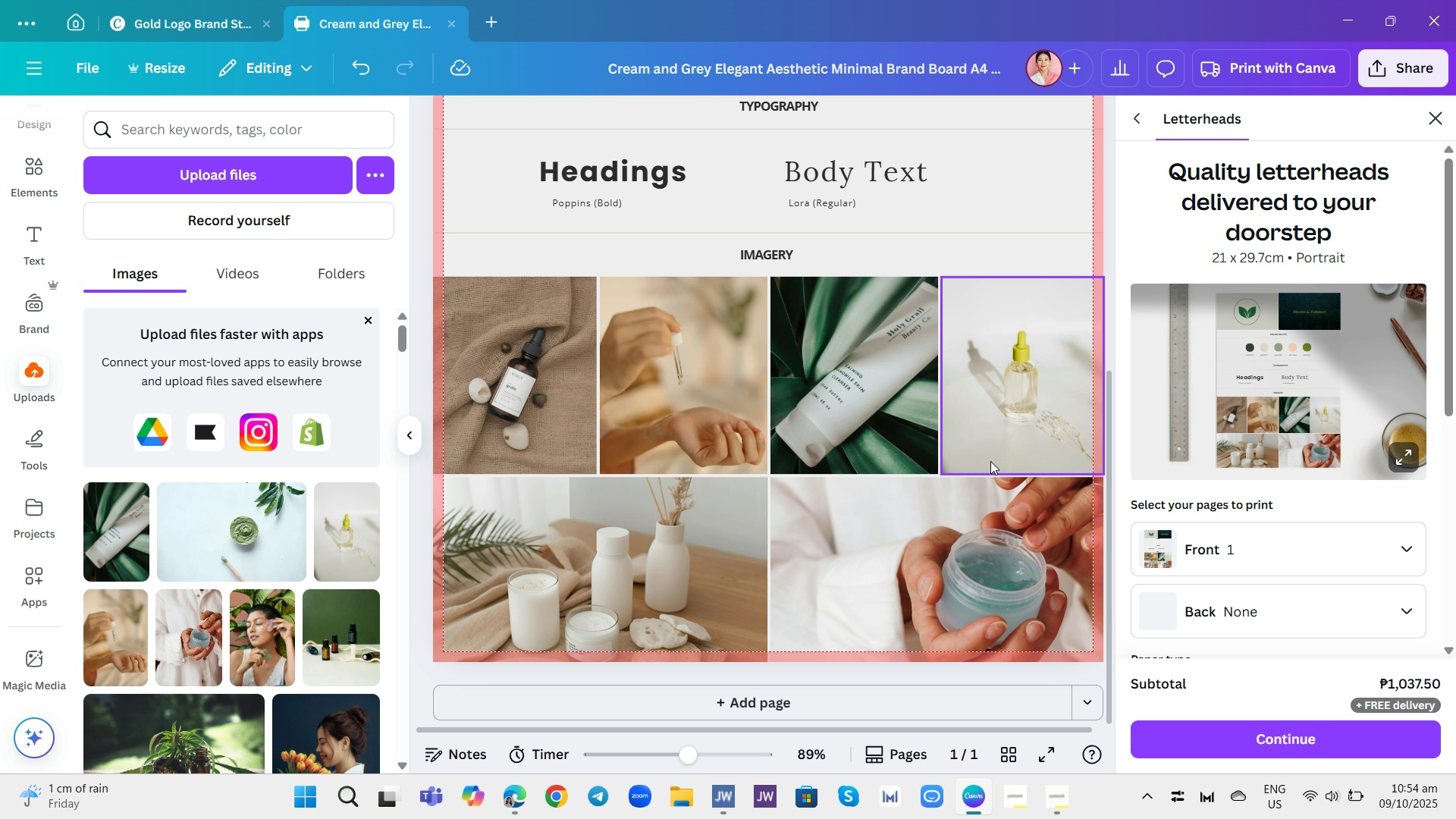 
wait(37.92)
 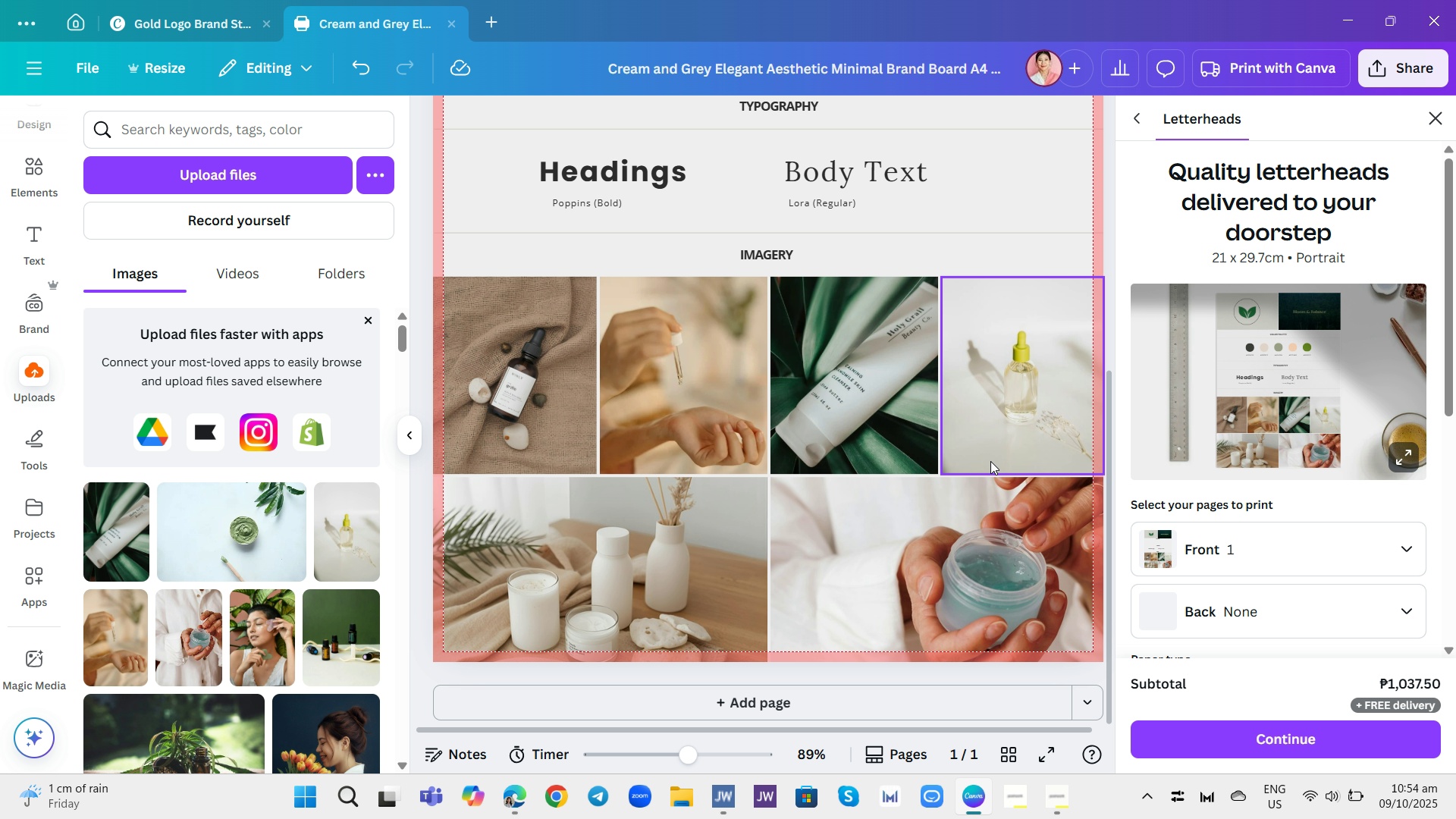 
scroll: coordinate [943, 418], scroll_direction: up, amount: 3.0
 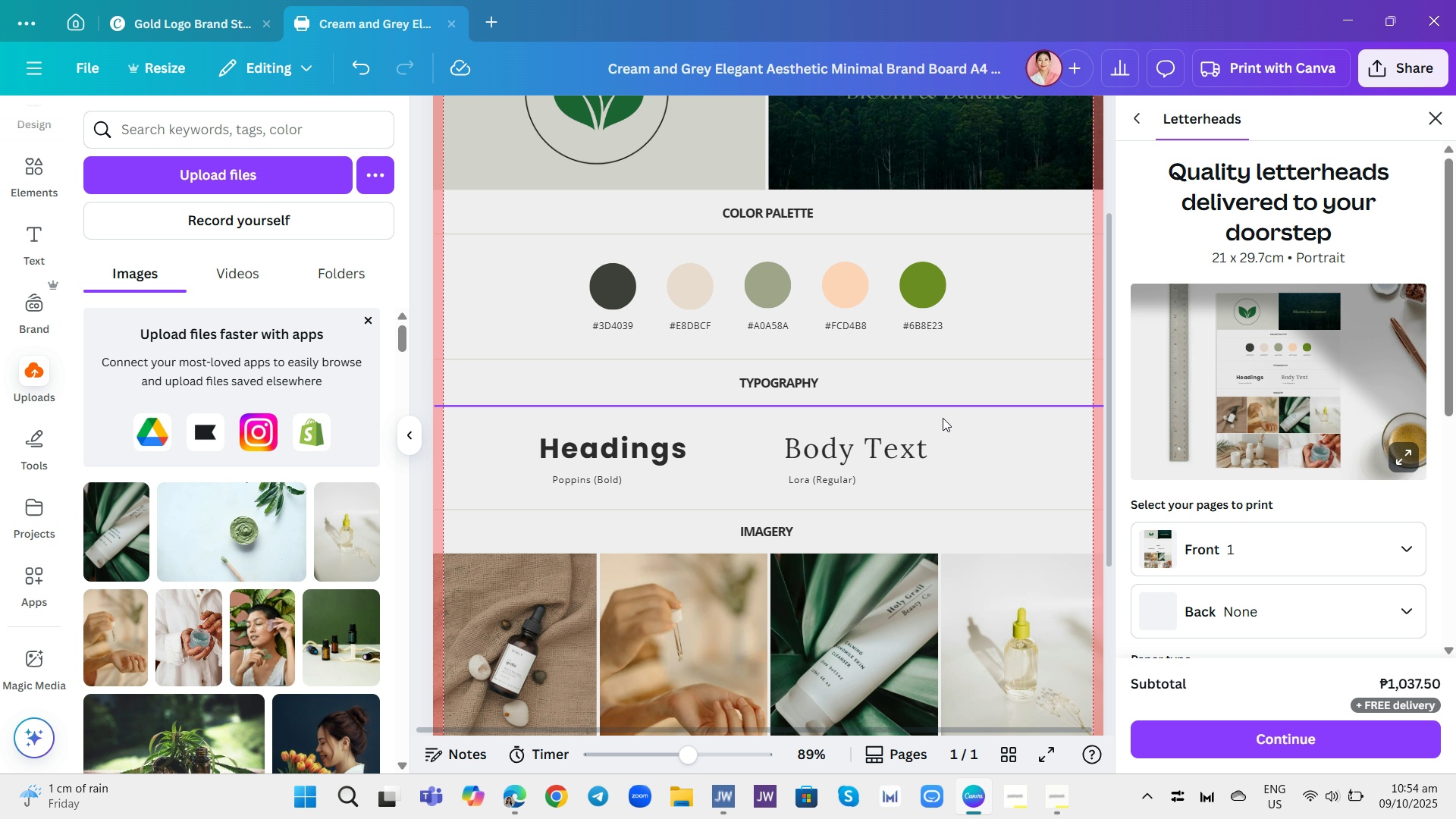 
scroll: coordinate [943, 418], scroll_direction: down, amount: 2.0
 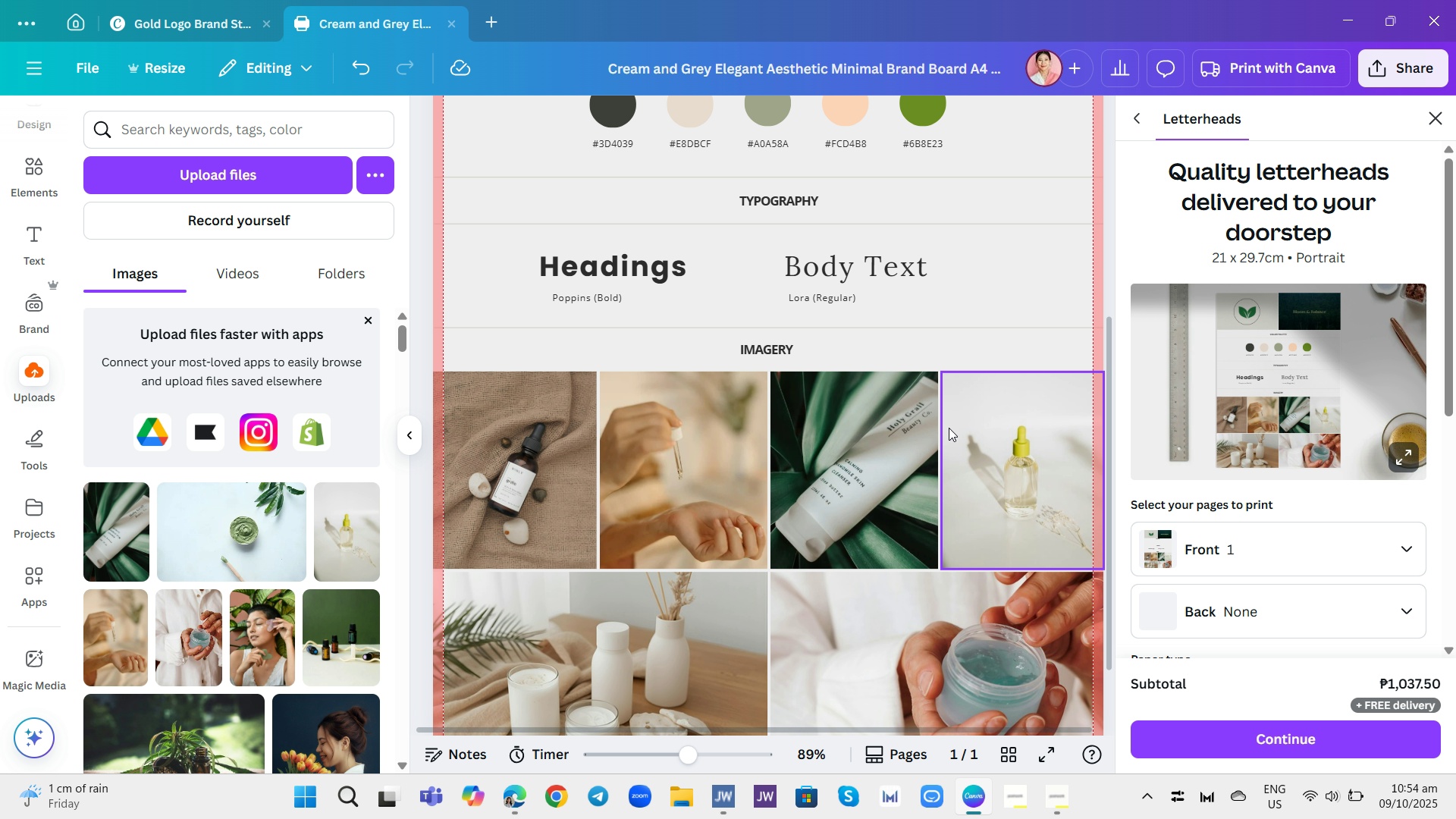 
scroll: coordinate [950, 431], scroll_direction: up, amount: 1.0
 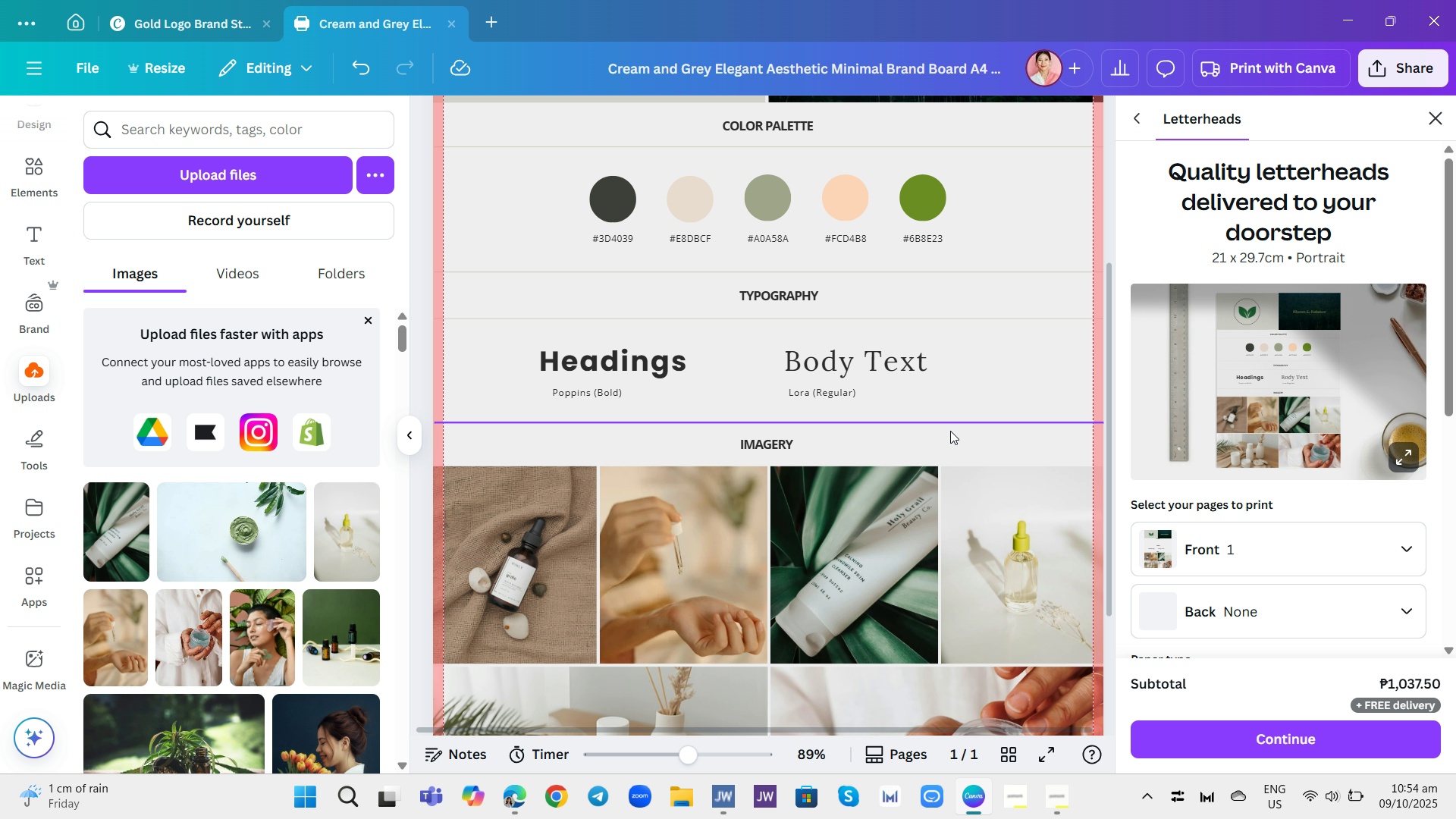 
scroll: coordinate [950, 431], scroll_direction: down, amount: 1.0
 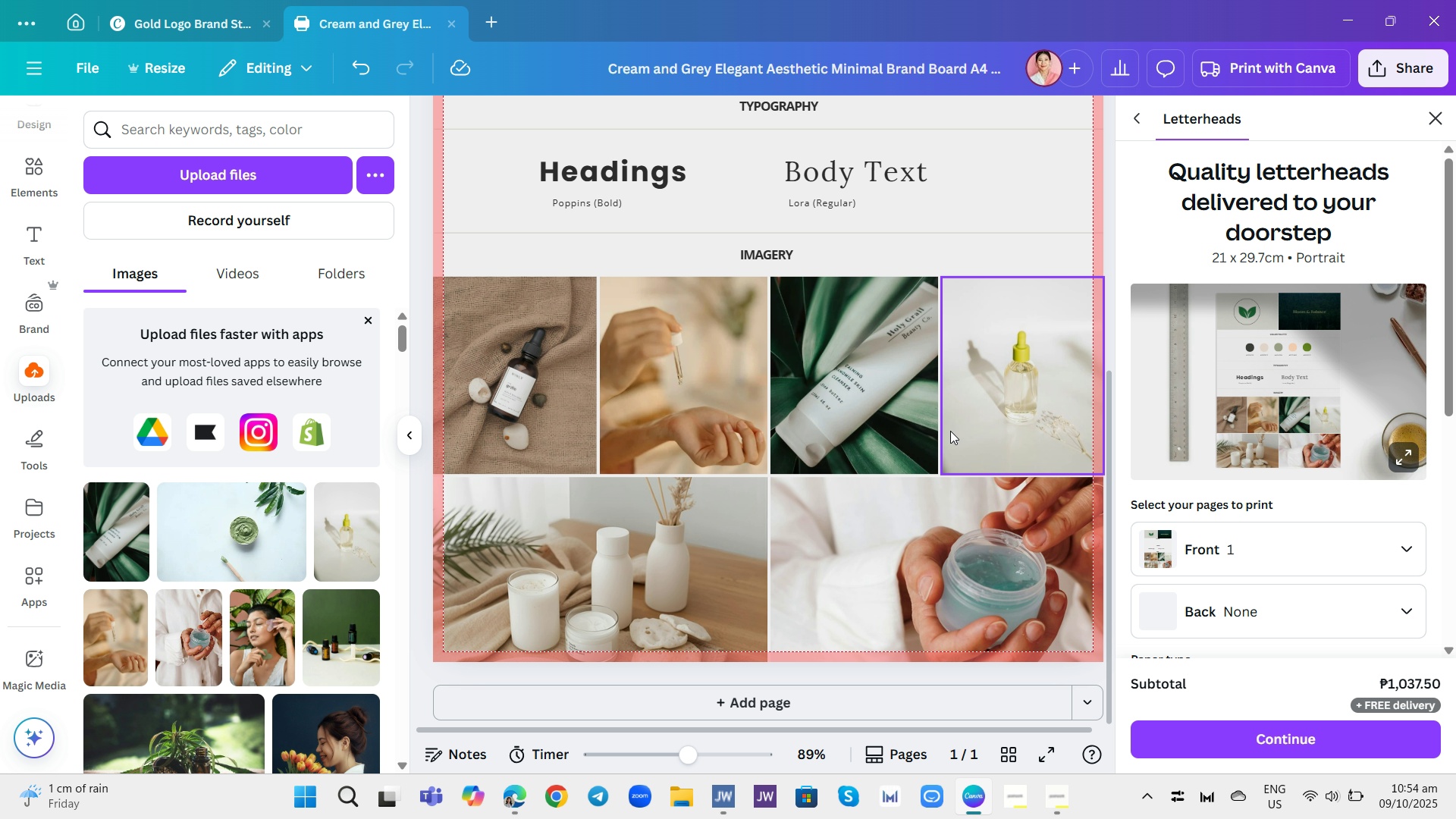 
scroll: coordinate [950, 431], scroll_direction: up, amount: 1.0
 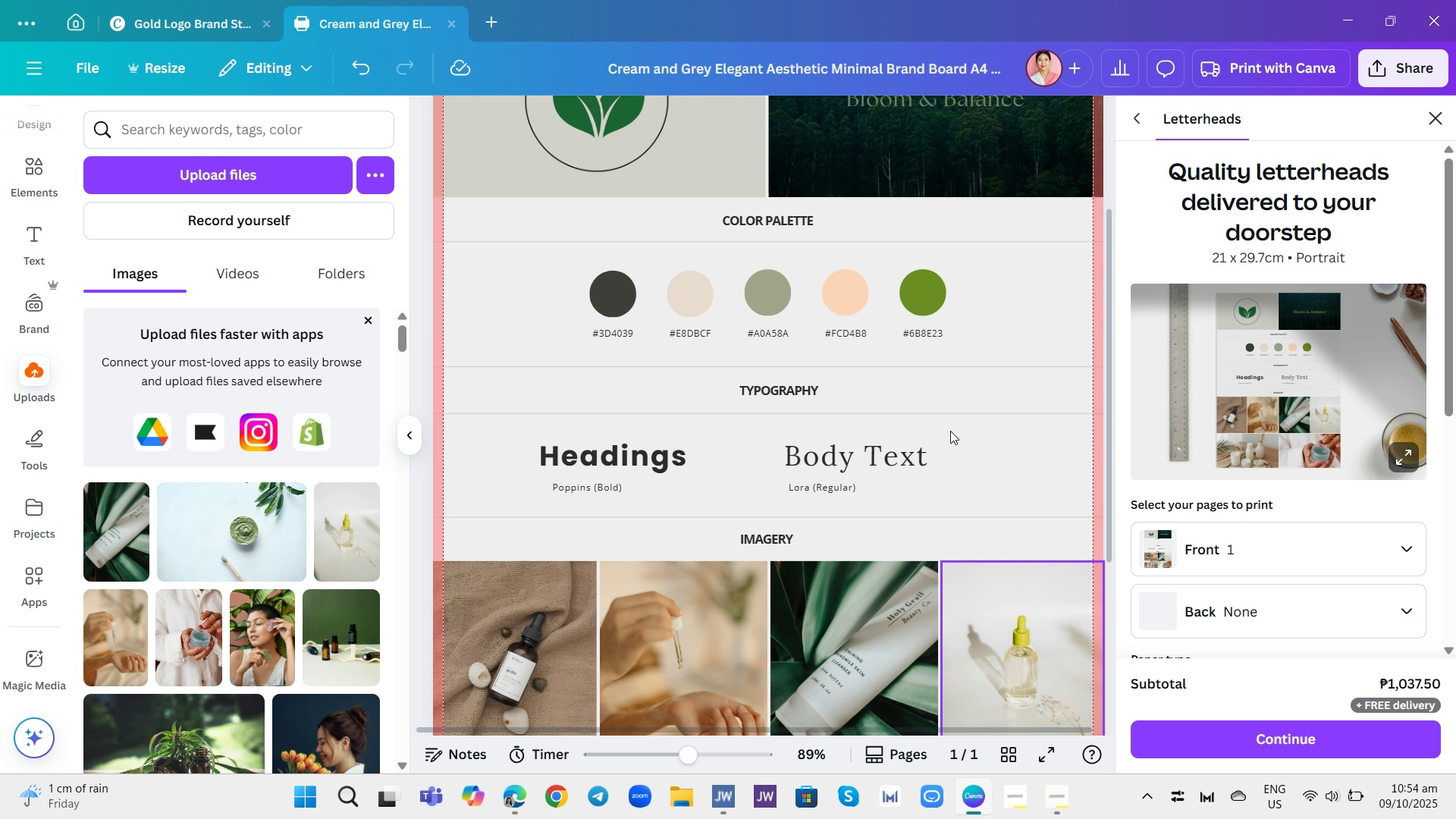 
scroll: coordinate [950, 432], scroll_direction: down, amount: 1.0
 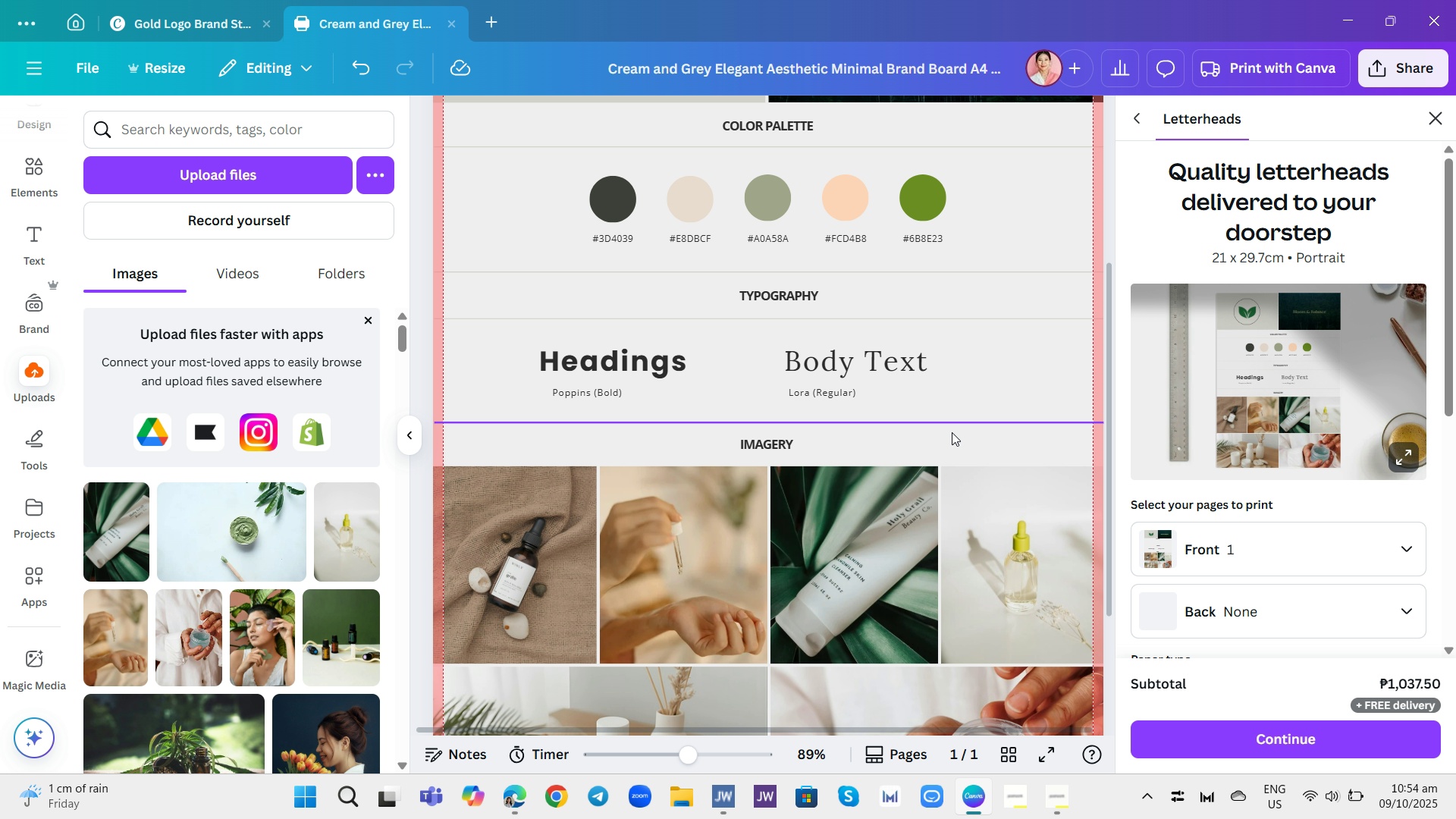 
scroll: coordinate [952, 432], scroll_direction: up, amount: 3.0
 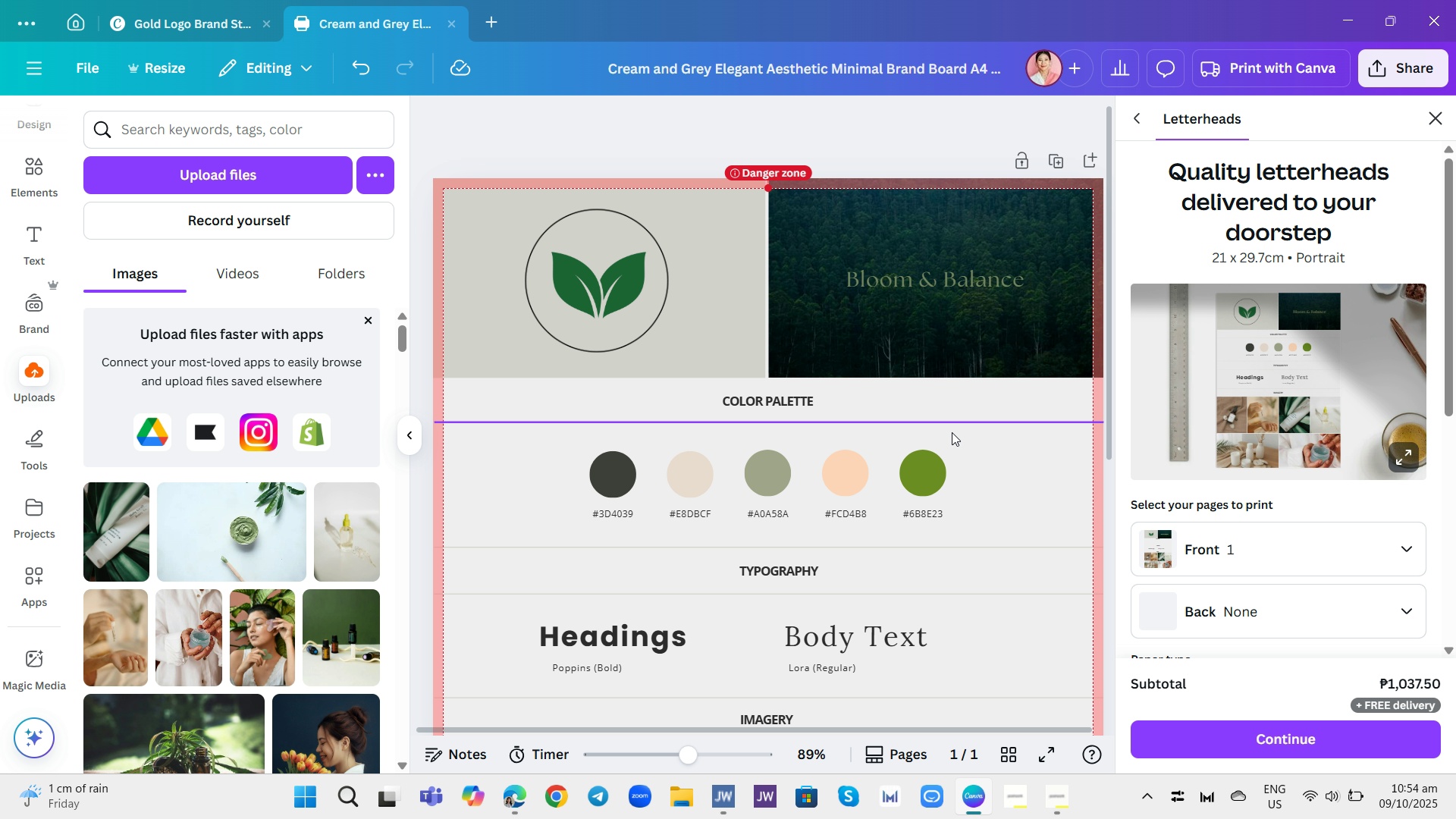 
scroll: coordinate [952, 432], scroll_direction: down, amount: 5.0
 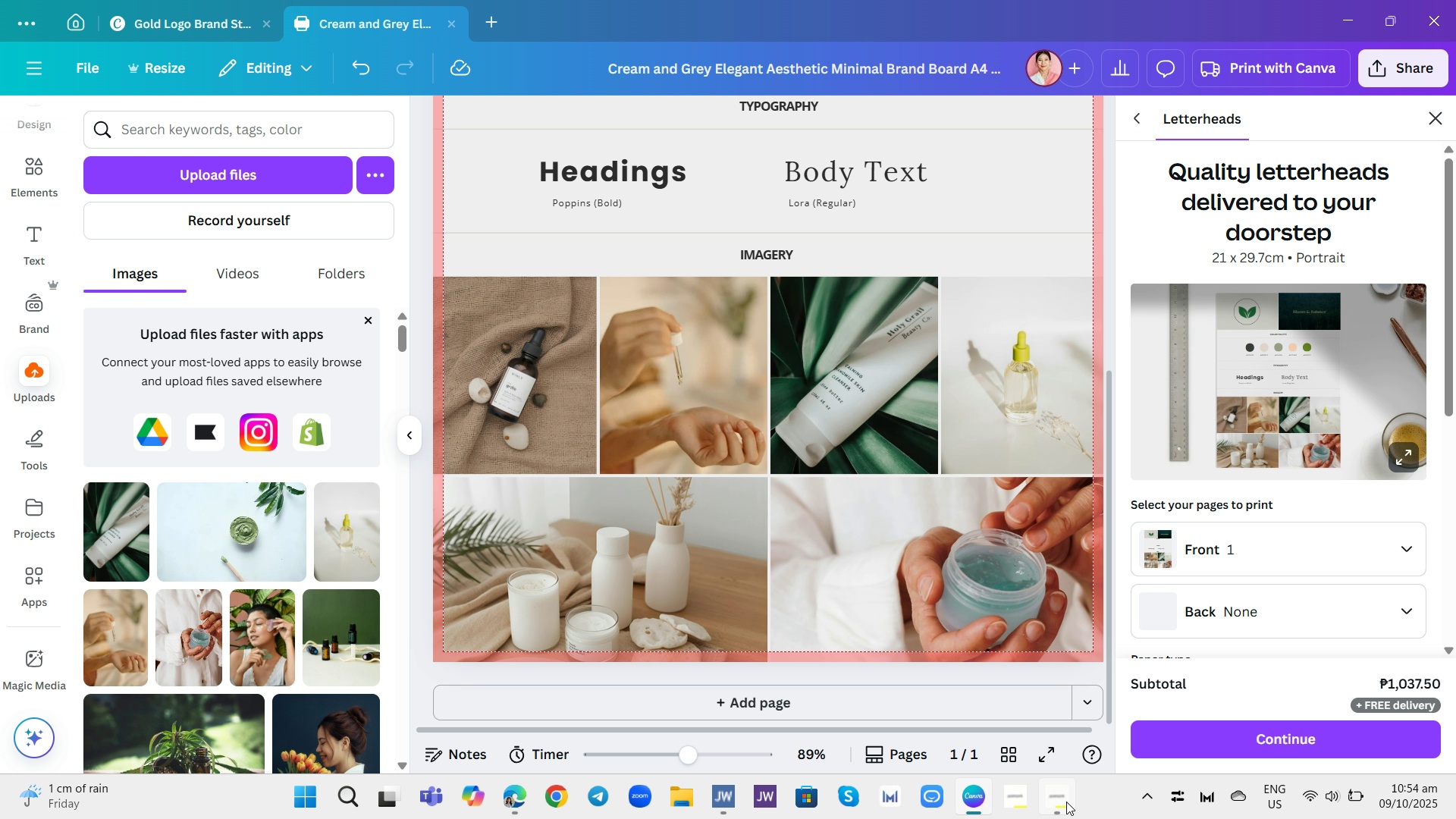 
left_click([1066, 802])